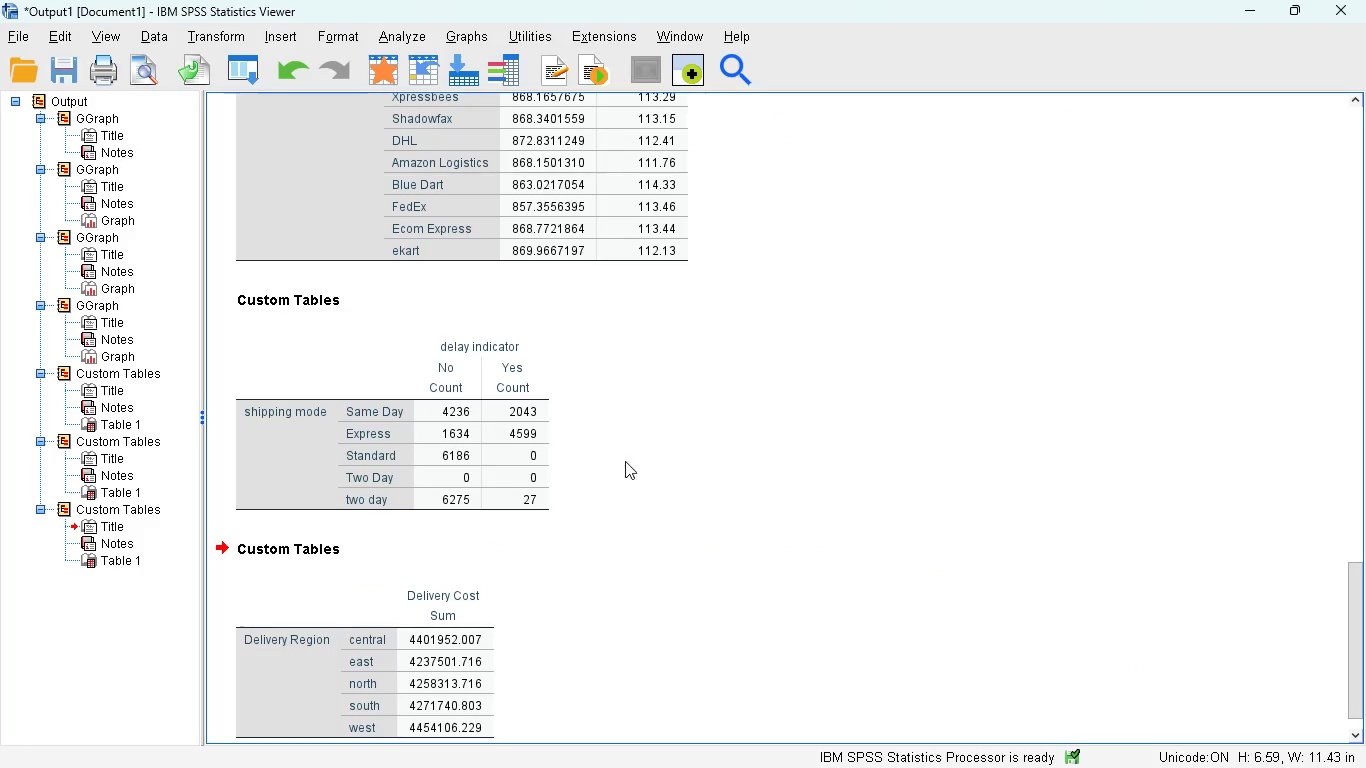 
scroll: coordinate [621, 481], scroll_direction: down, amount: 5.0
 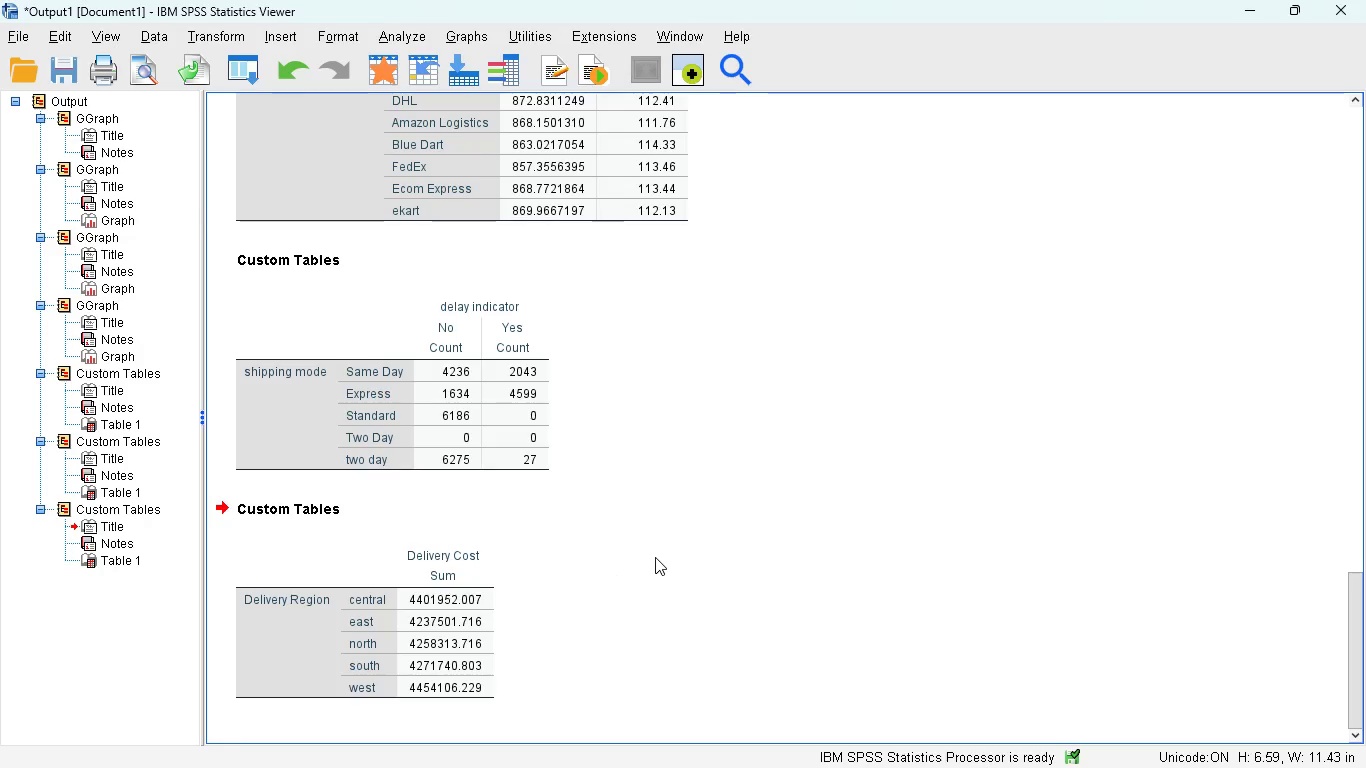 
wait(18.77)
 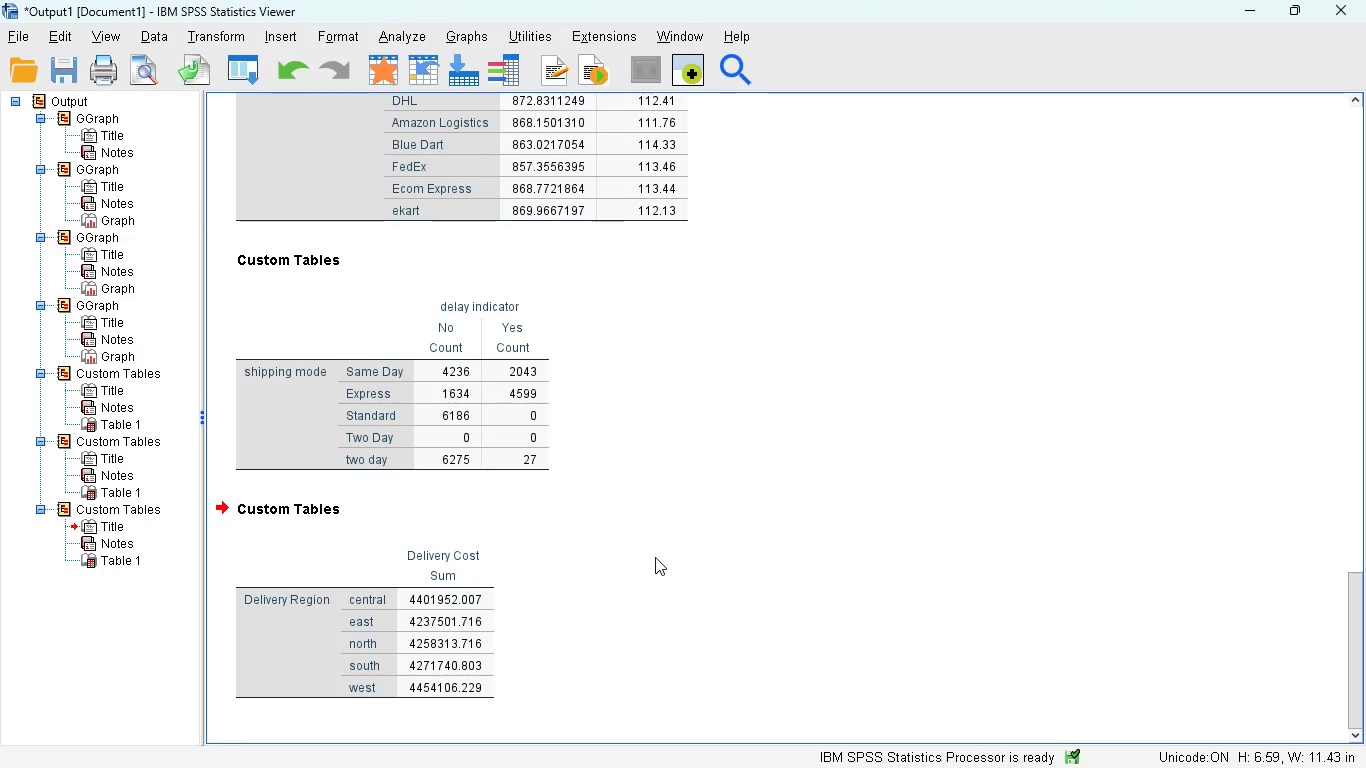 
left_click([906, 749])